 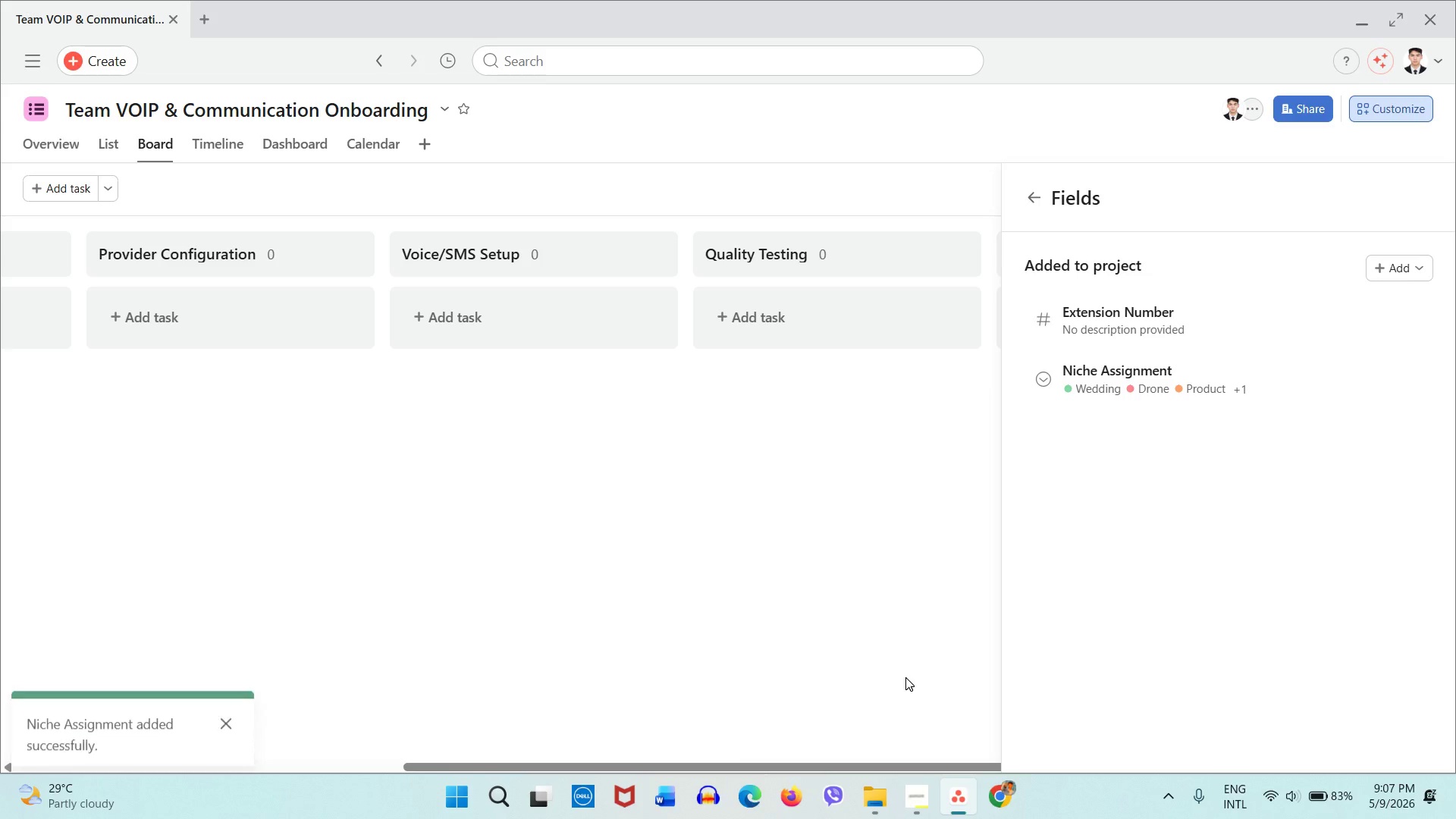 
left_click([1397, 272])
 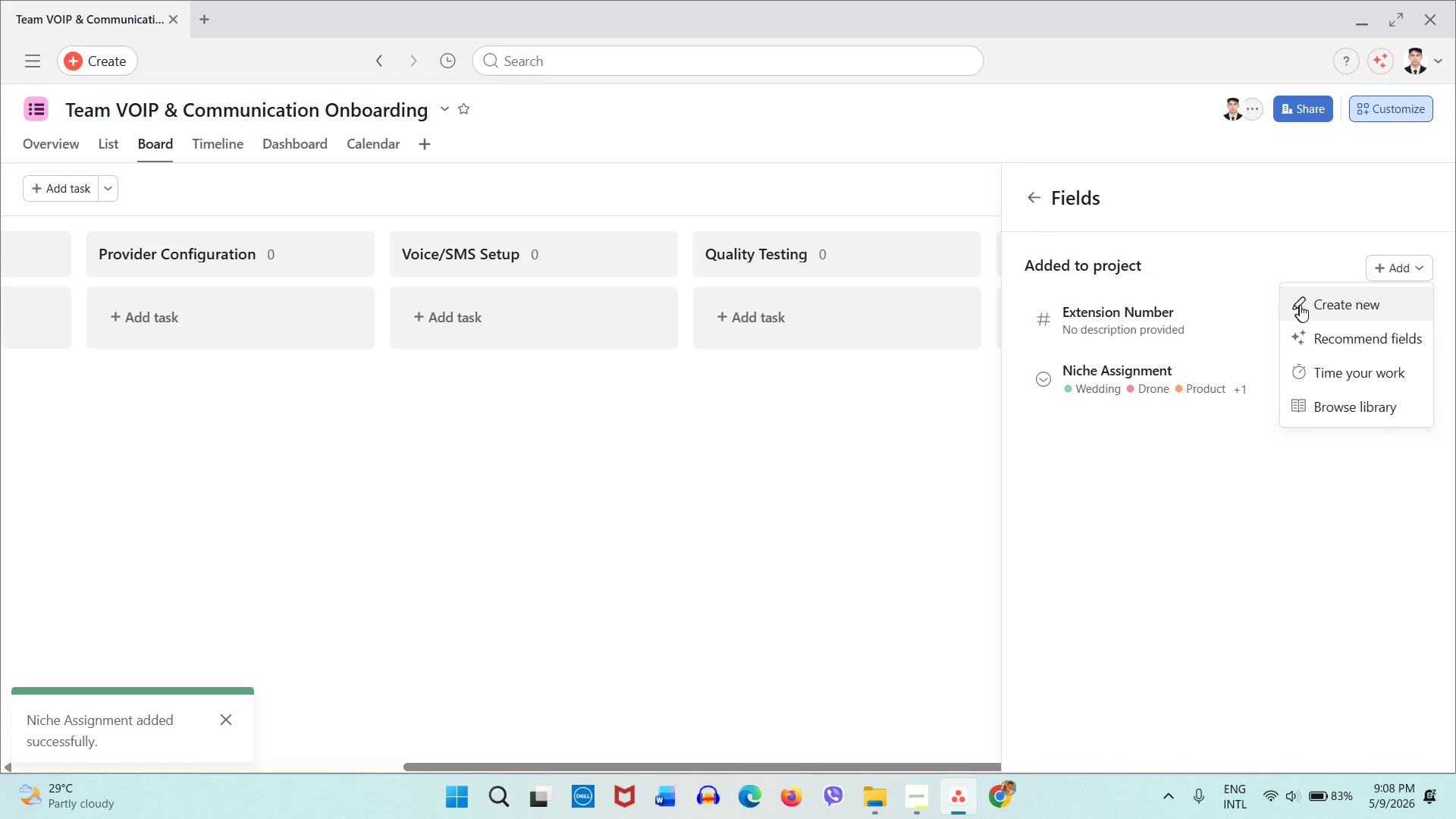 
left_click([1301, 305])
 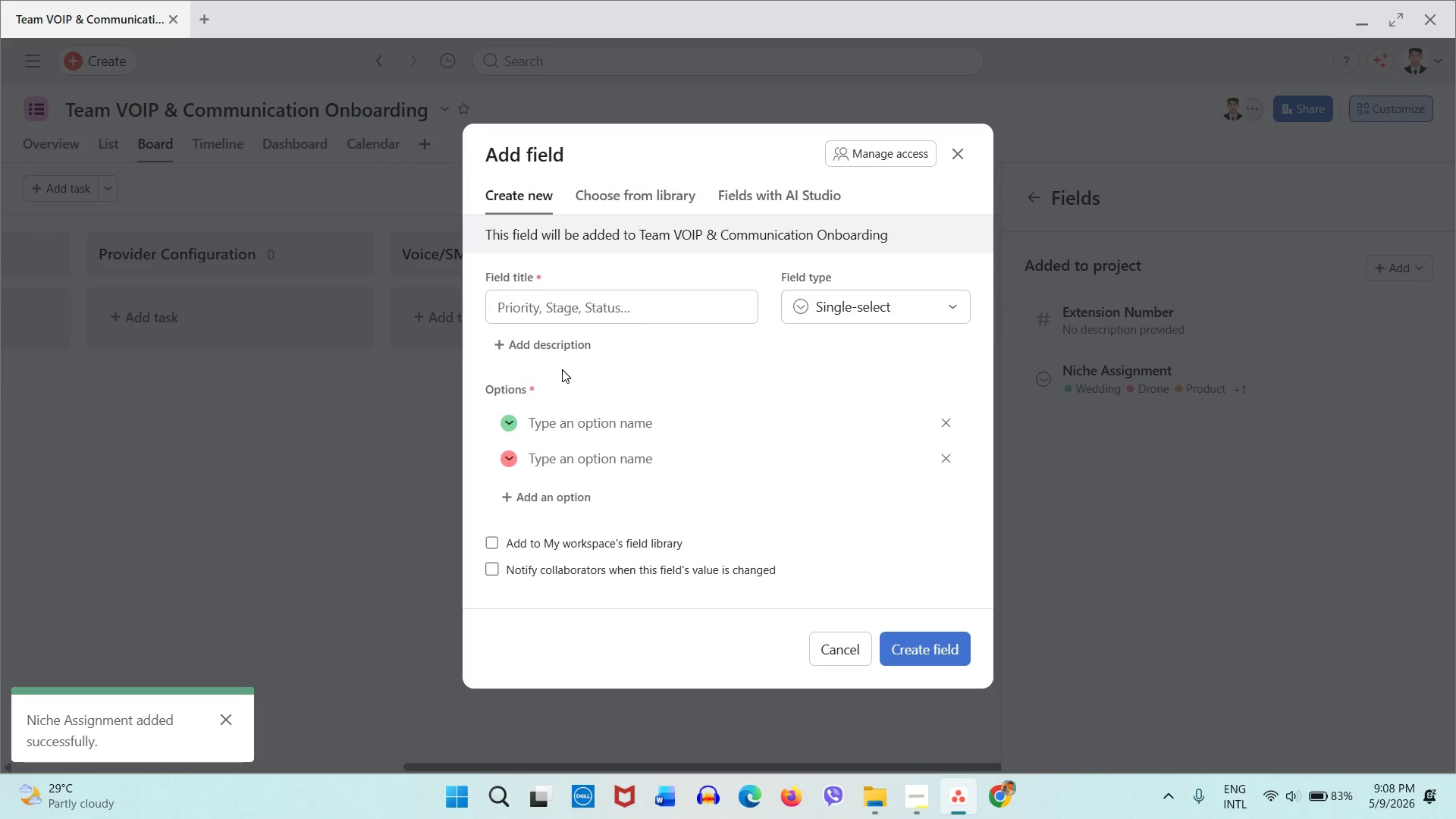 
left_click([569, 306])
 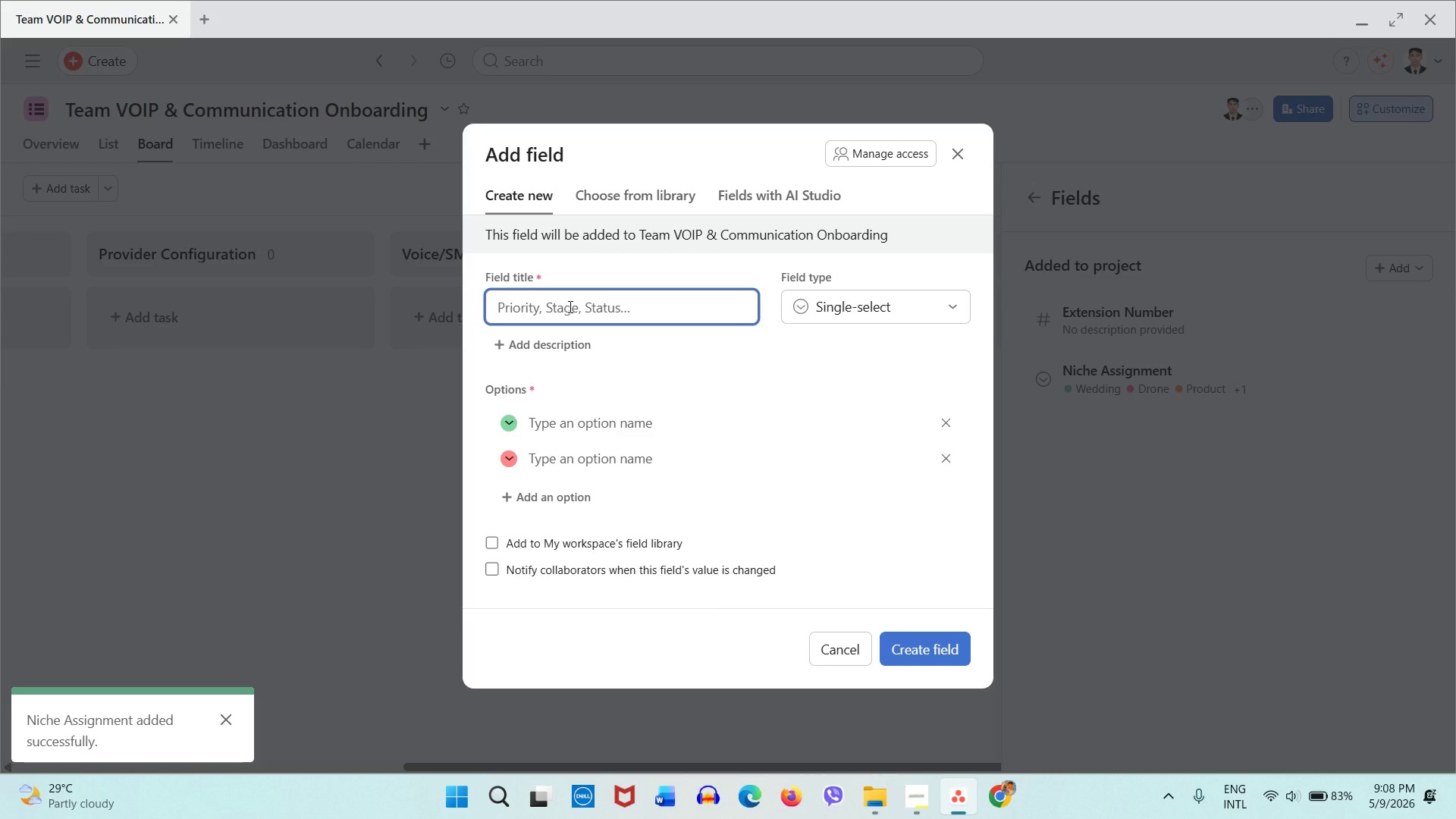 
type(Harw)
key(Backspace)
type(dware Type)
 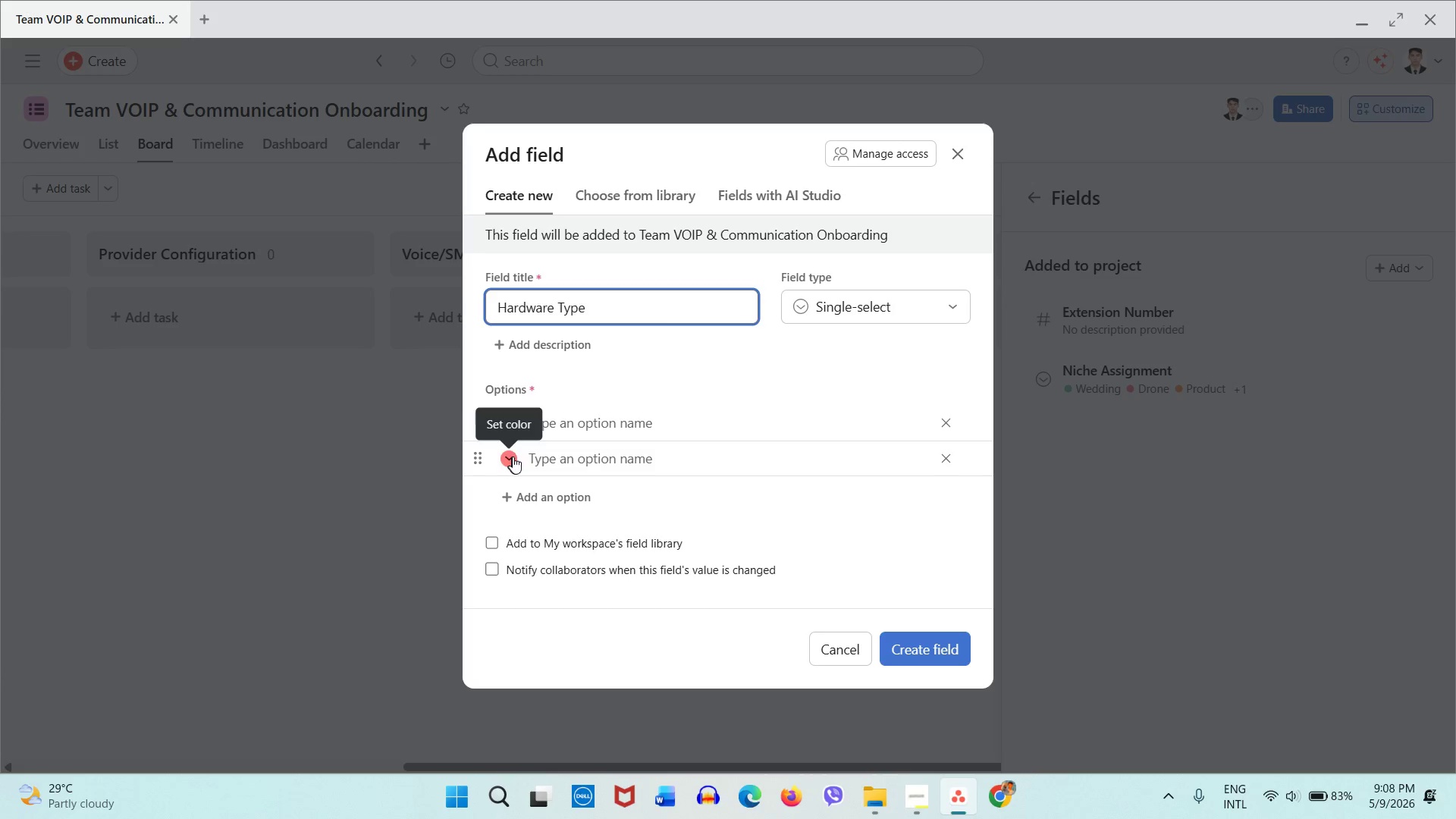 
left_click([929, 795])